 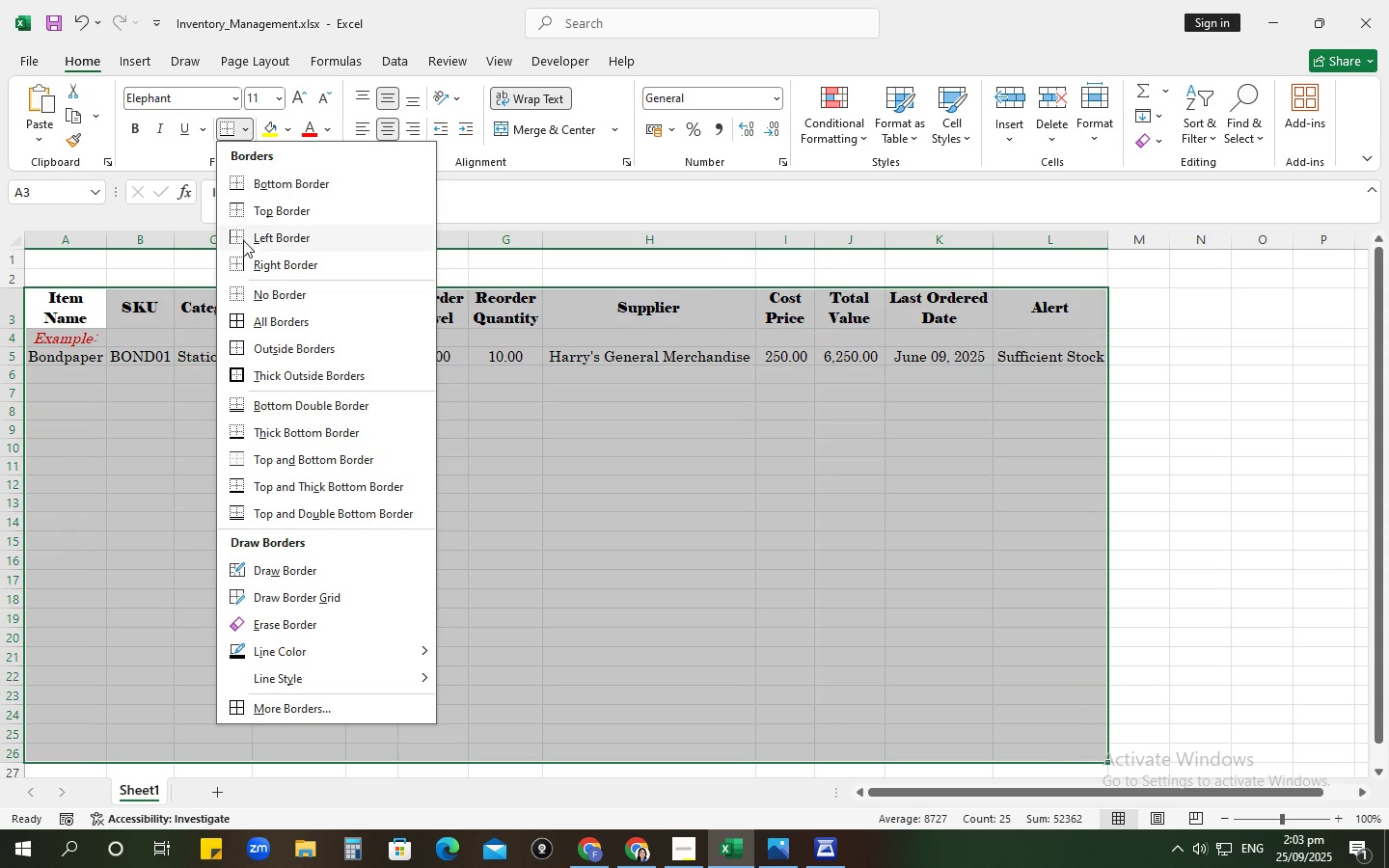 
left_click([248, 323])
 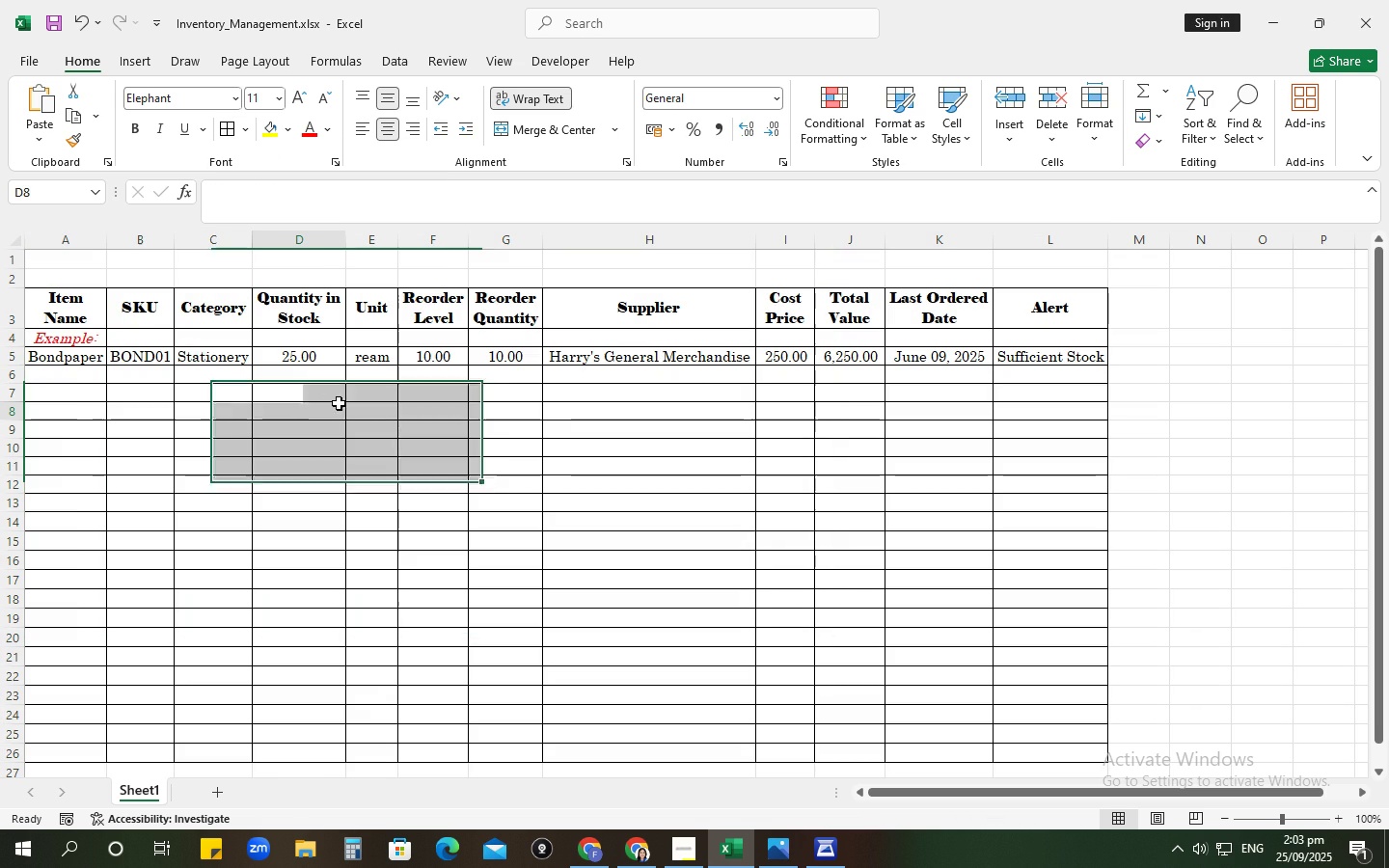 
left_click([339, 403])
 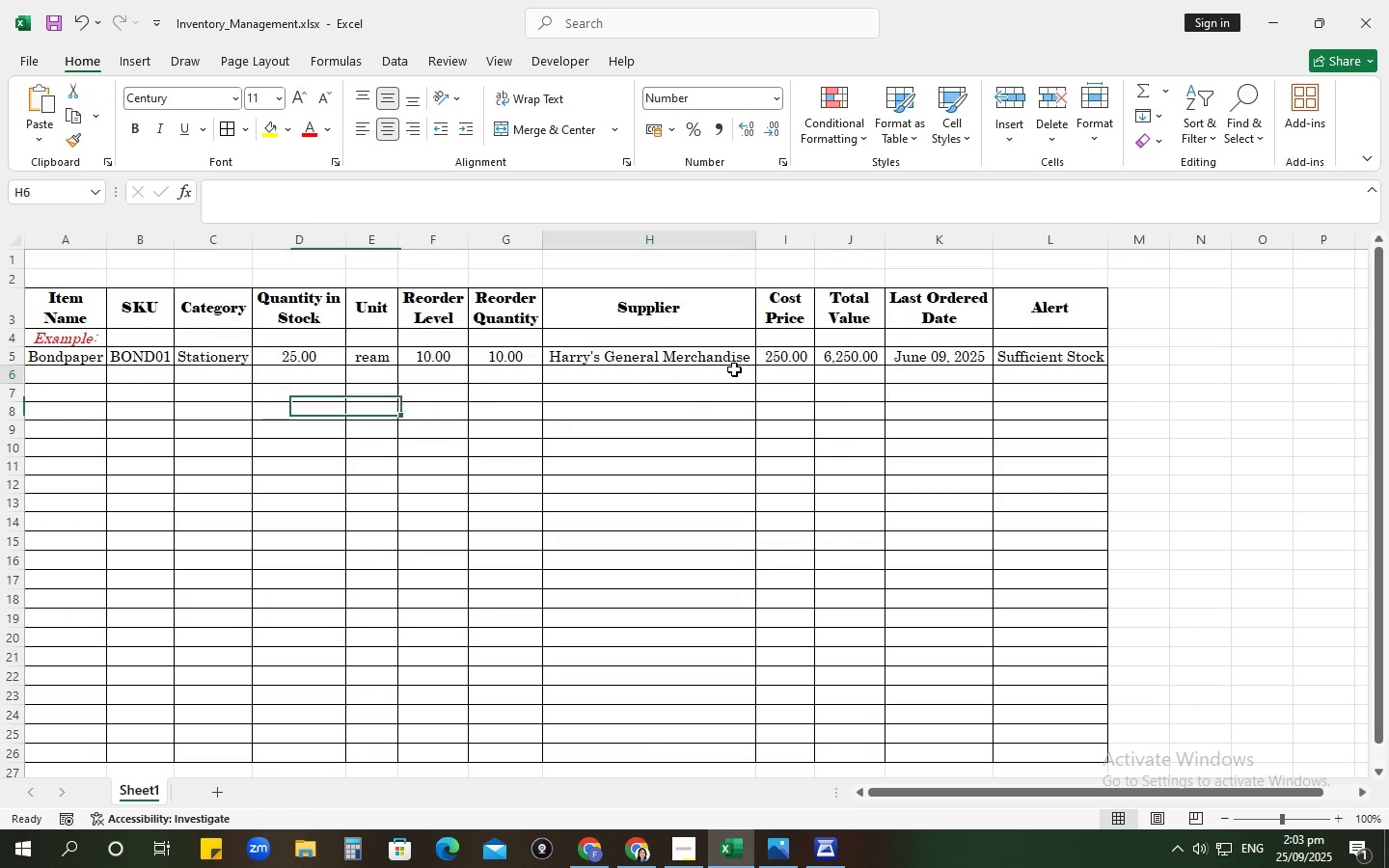 
left_click([734, 369])
 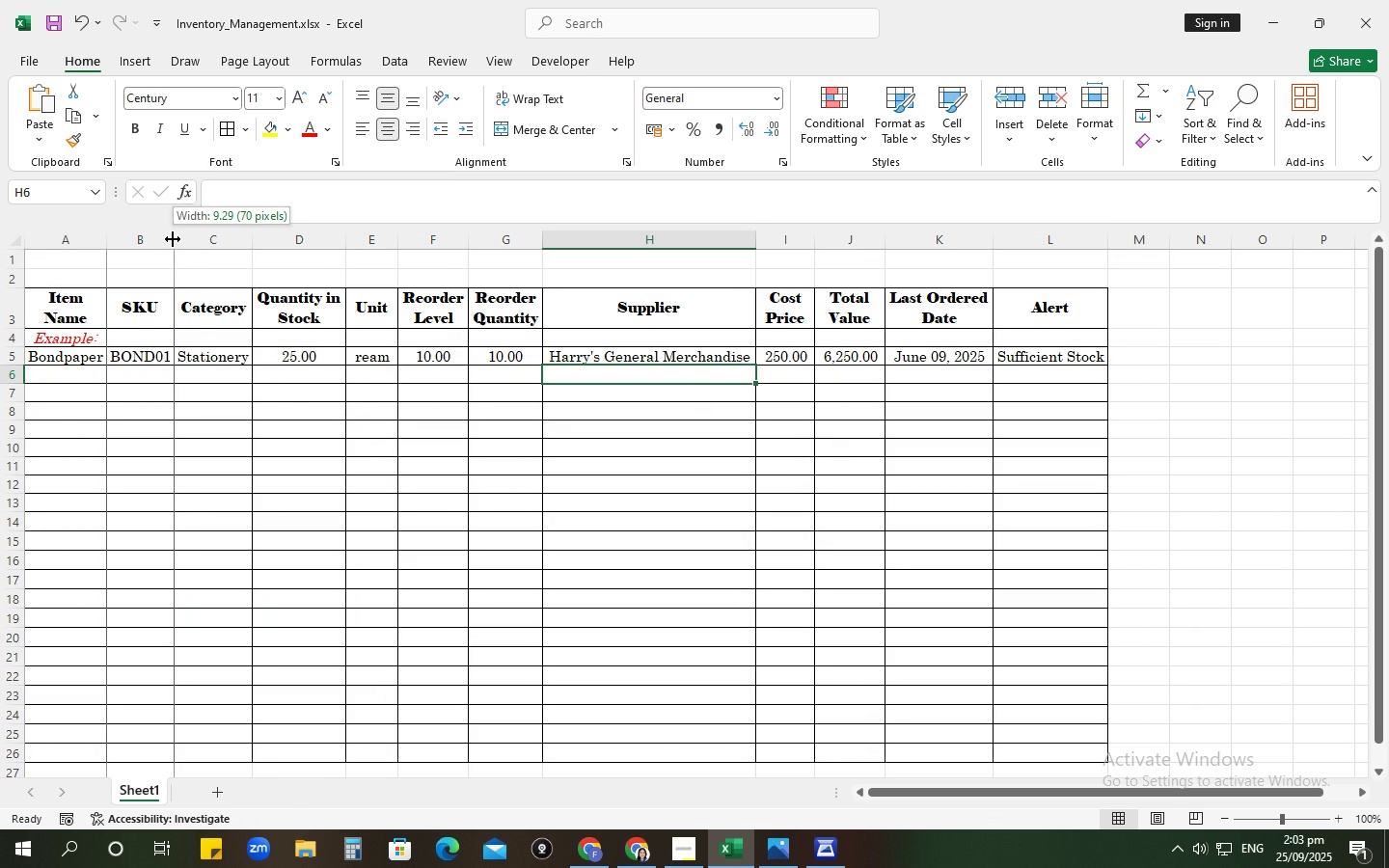 
left_click([173, 239])
 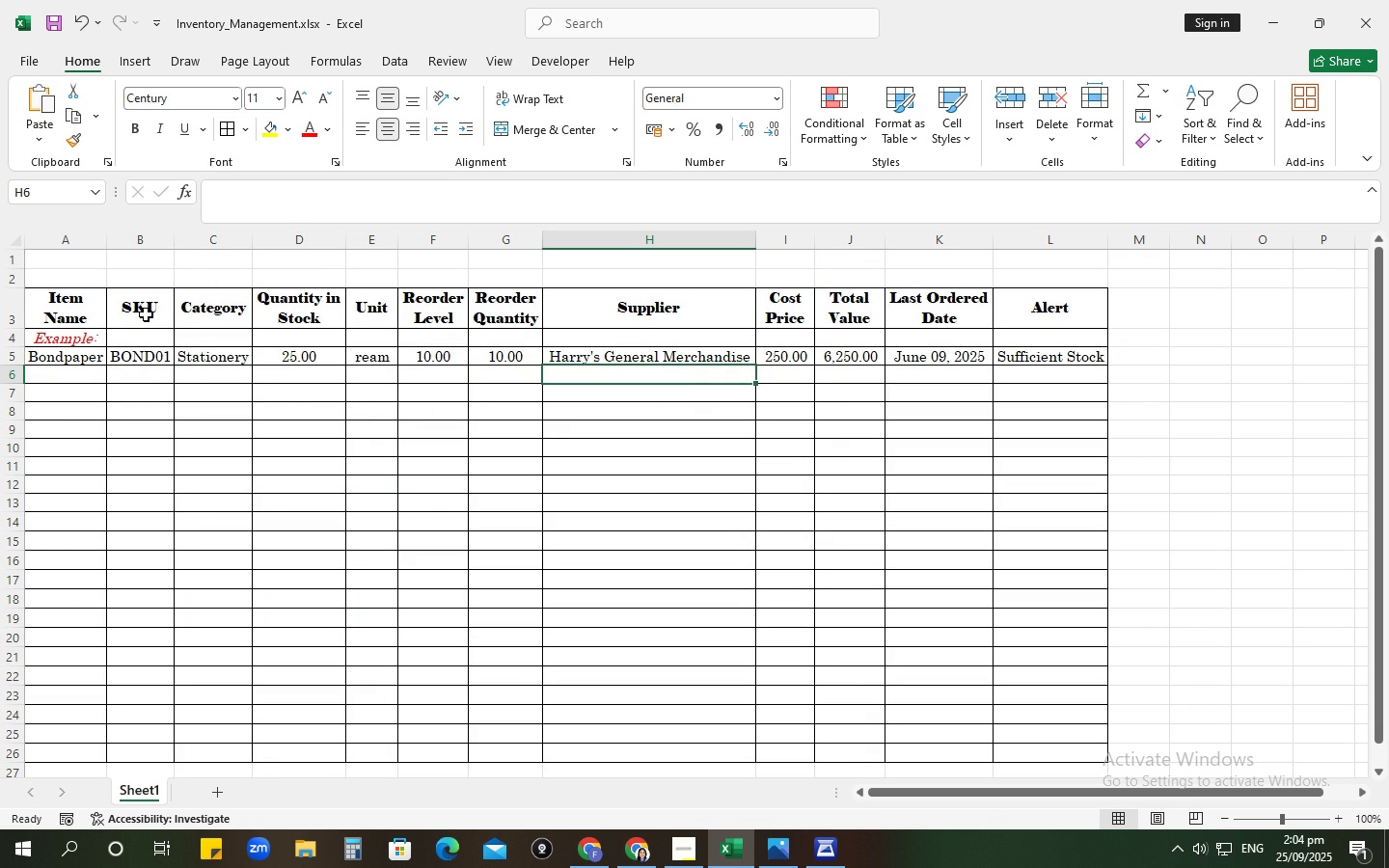 
left_click([146, 311])
 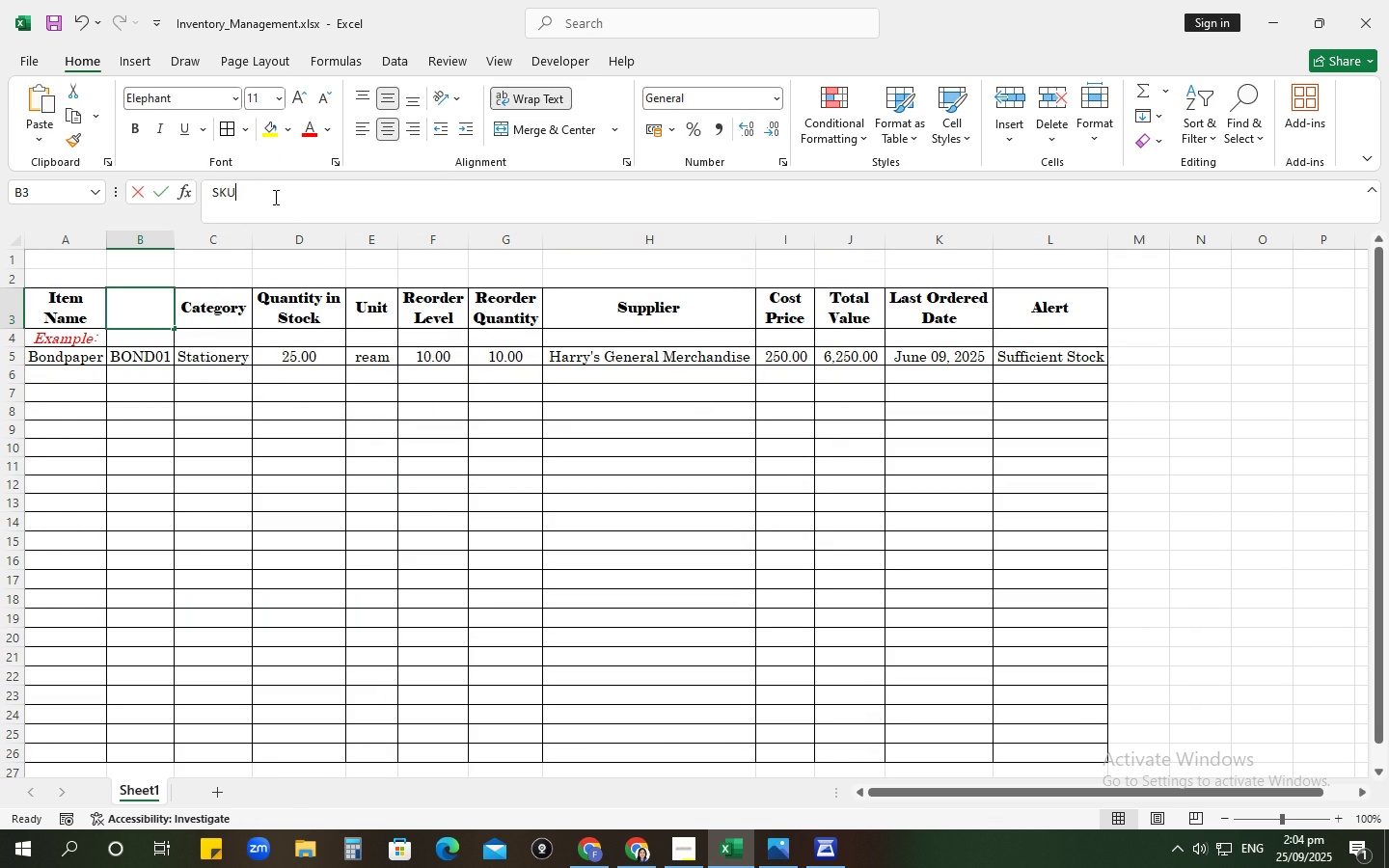 
left_click([274, 197])
 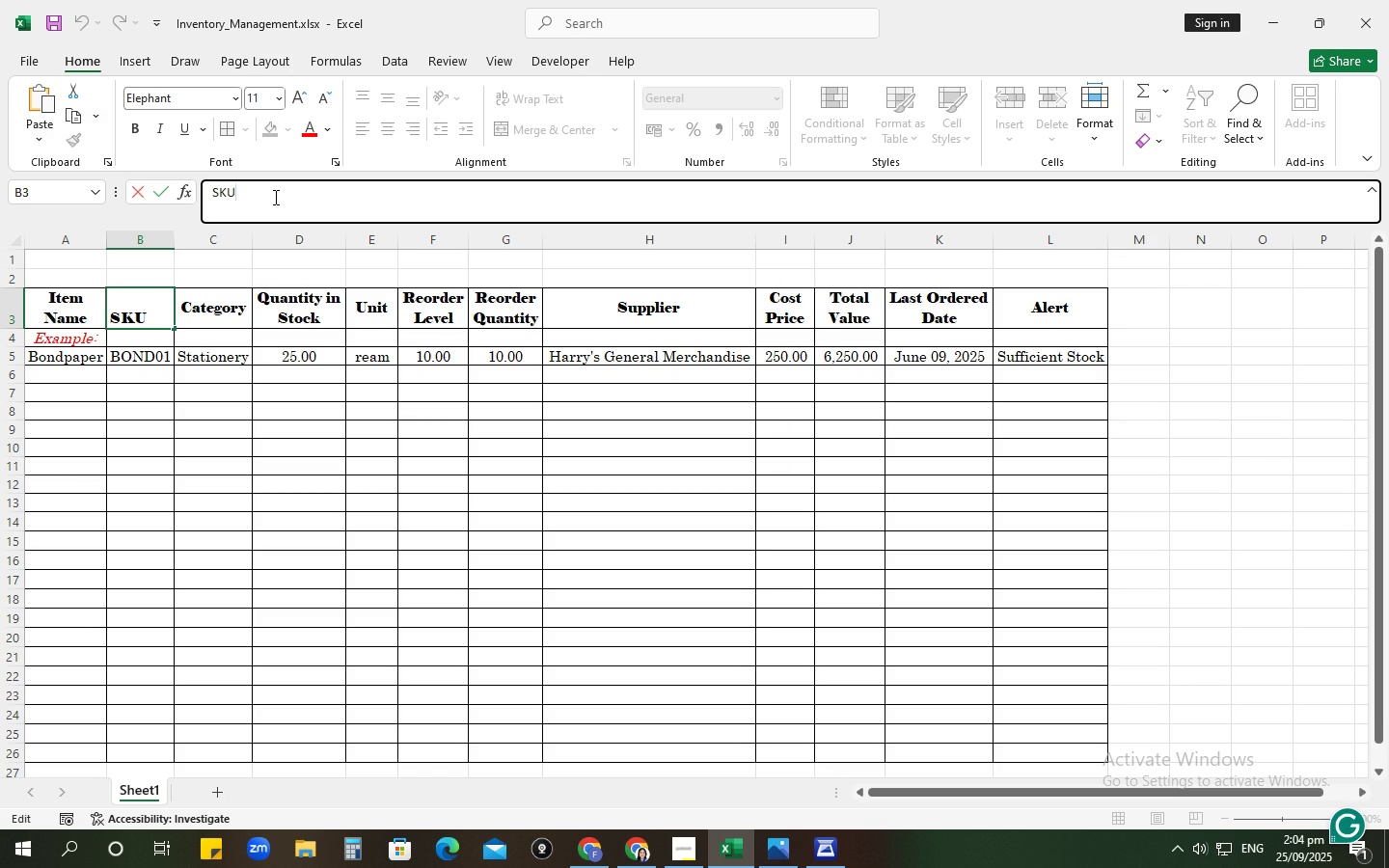 
wait(15.42)
 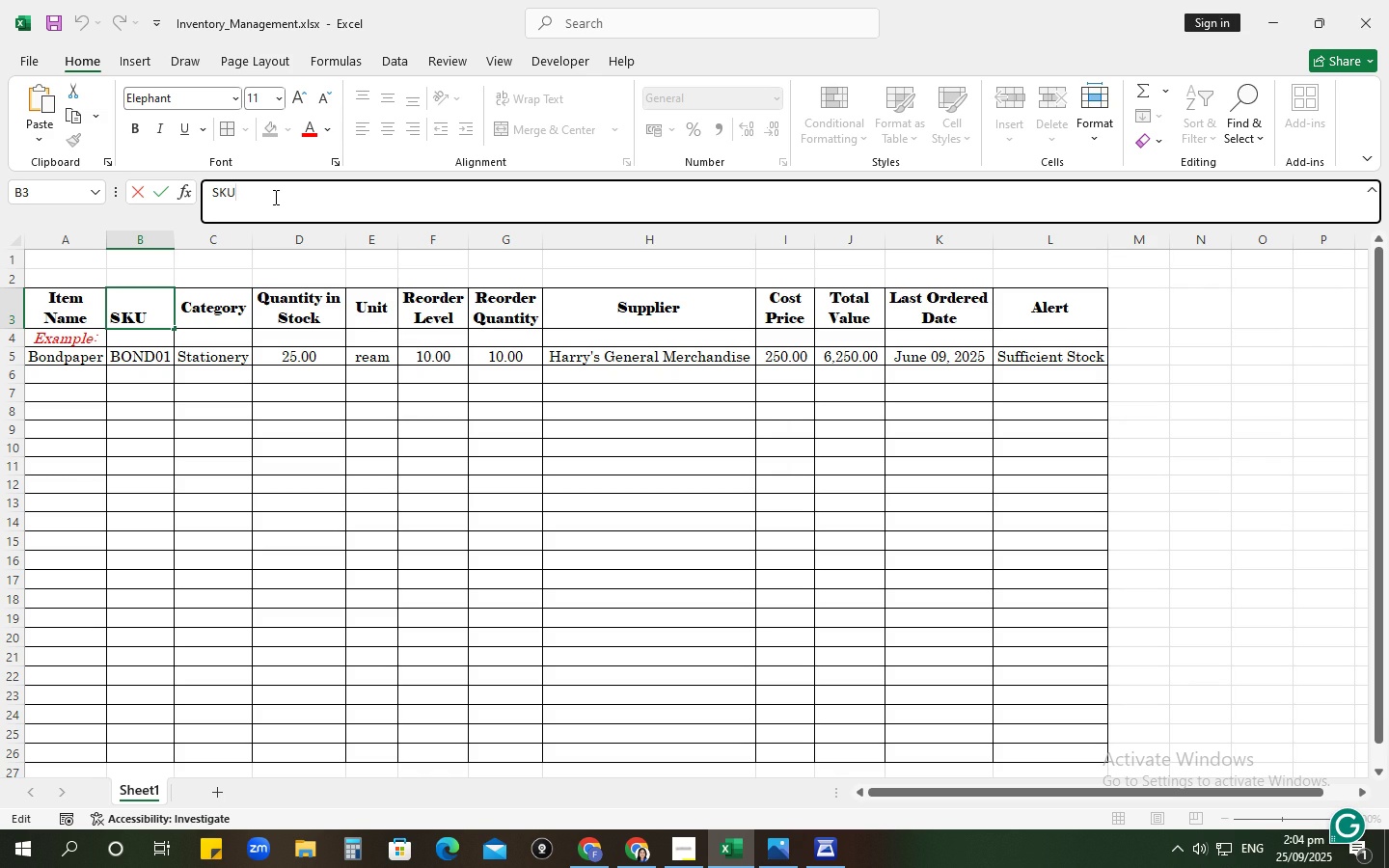 
type(/ID)